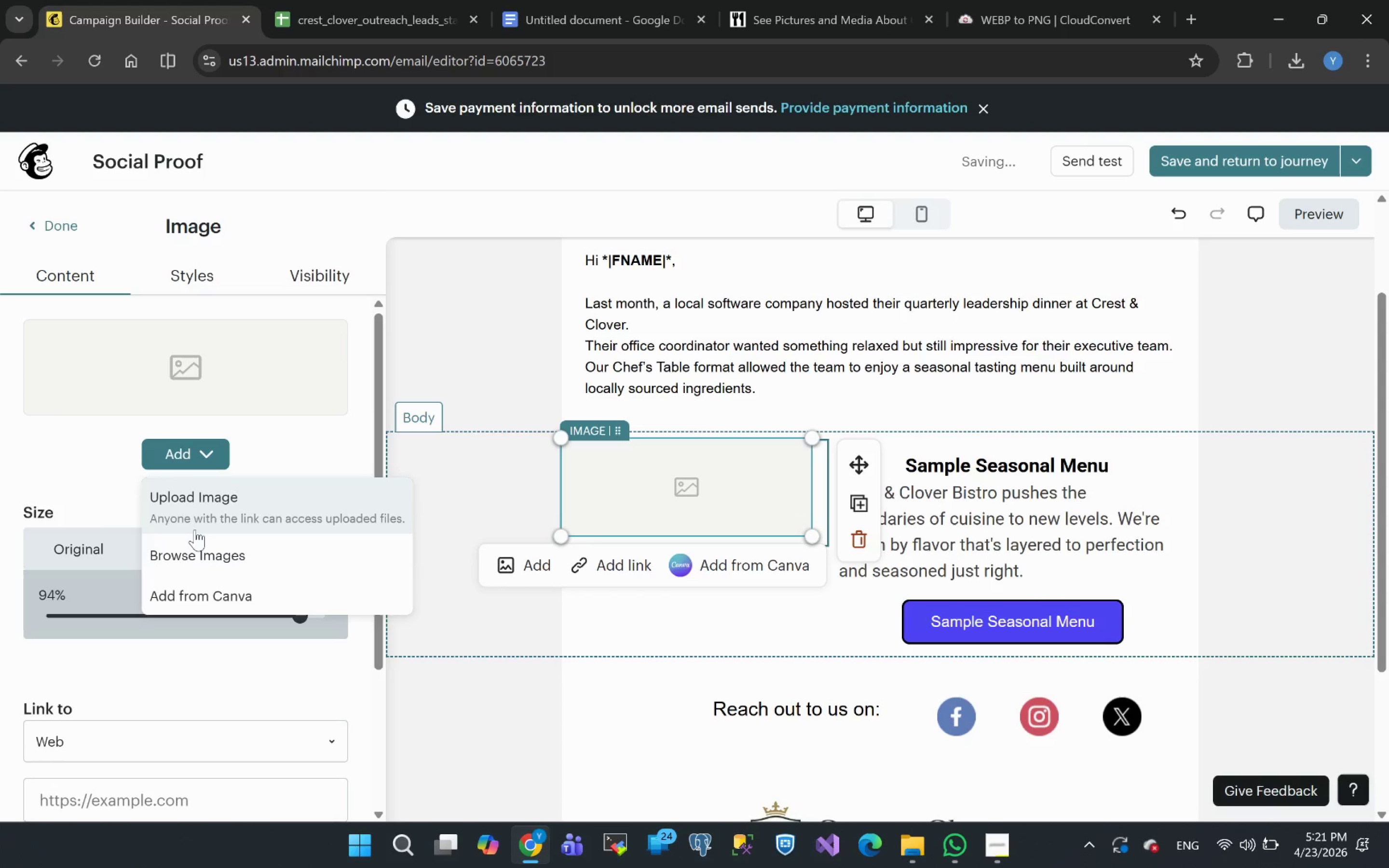 
left_click([188, 559])
 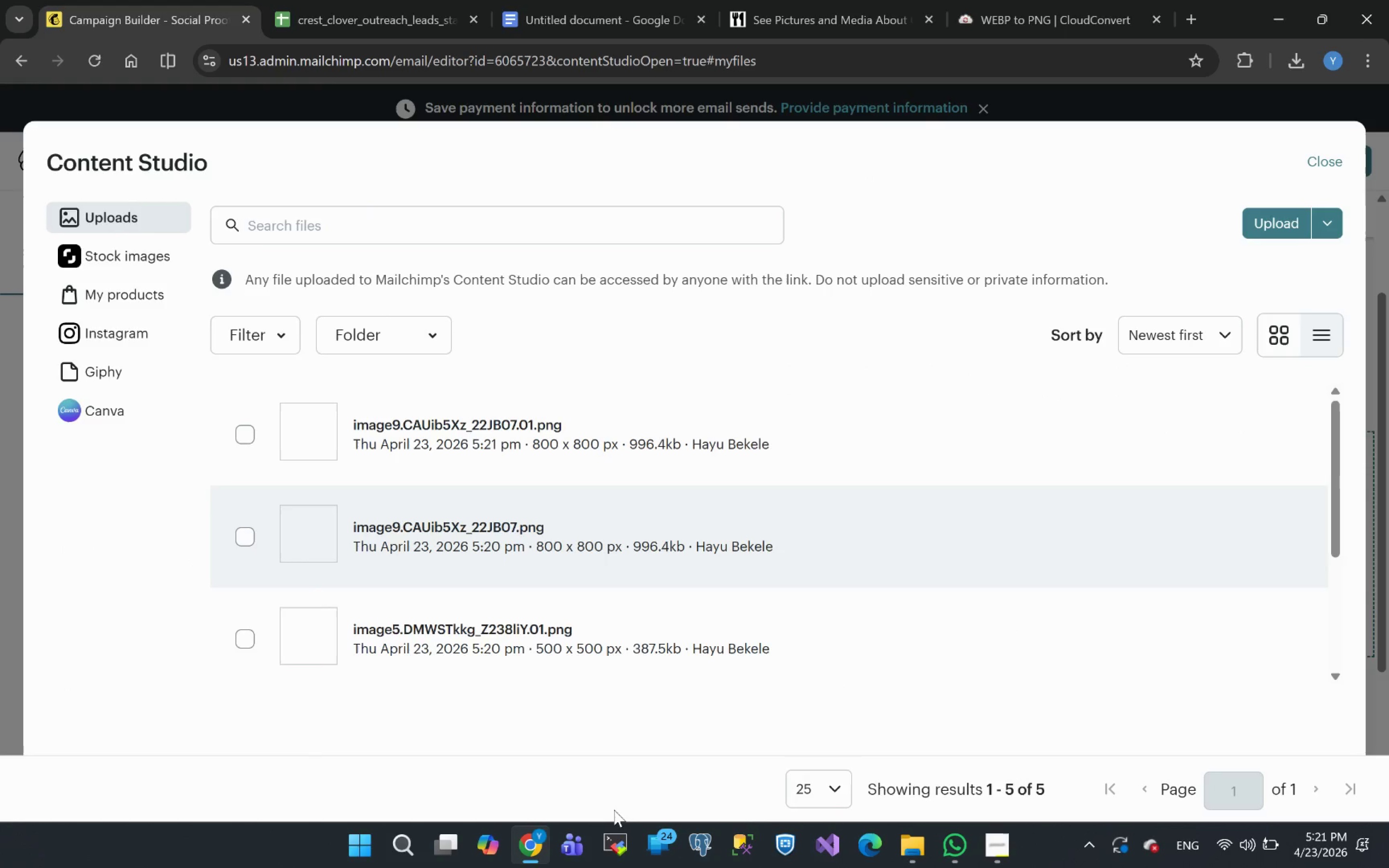 
wait(6.36)
 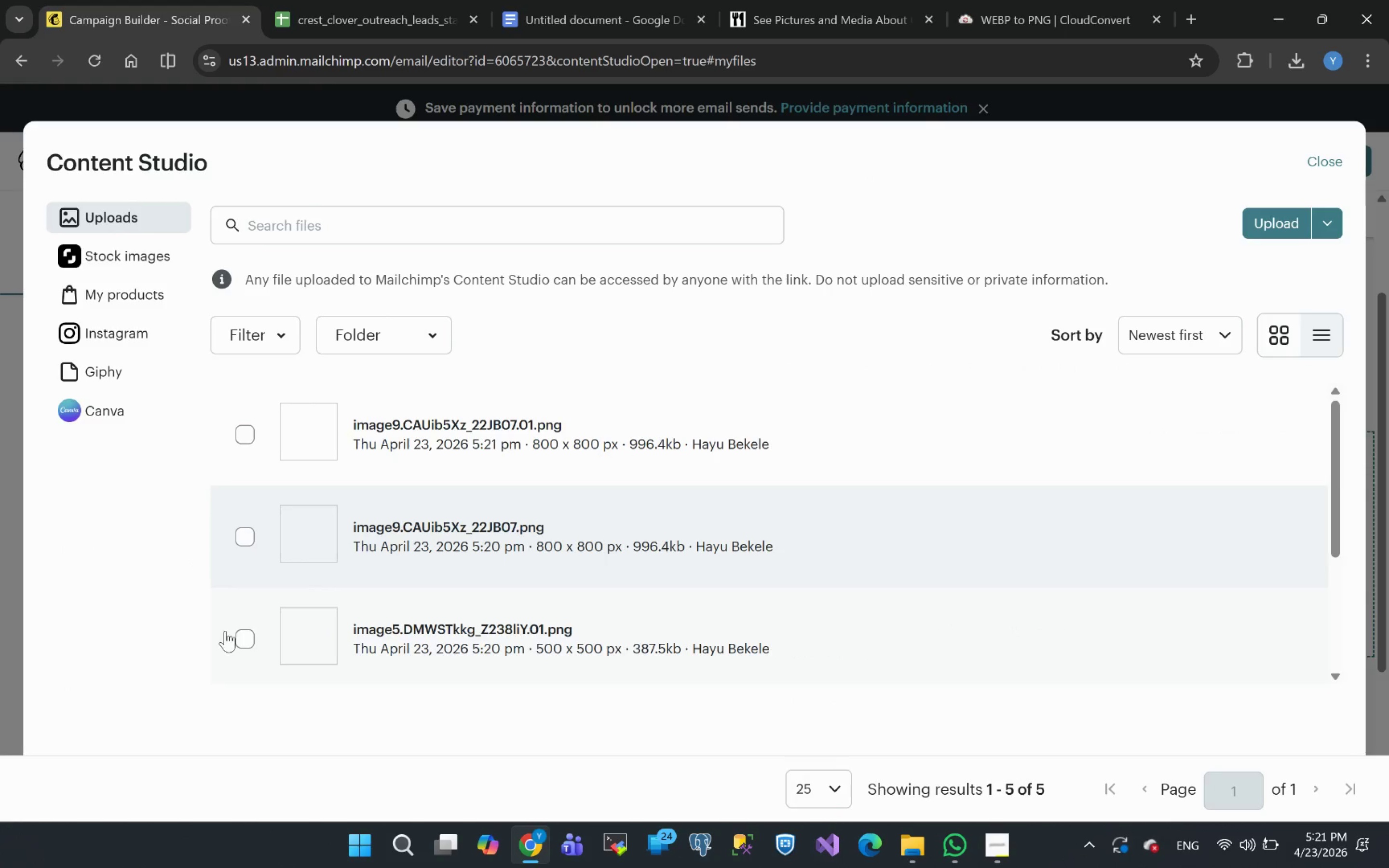 
mouse_move([1190, 843])
 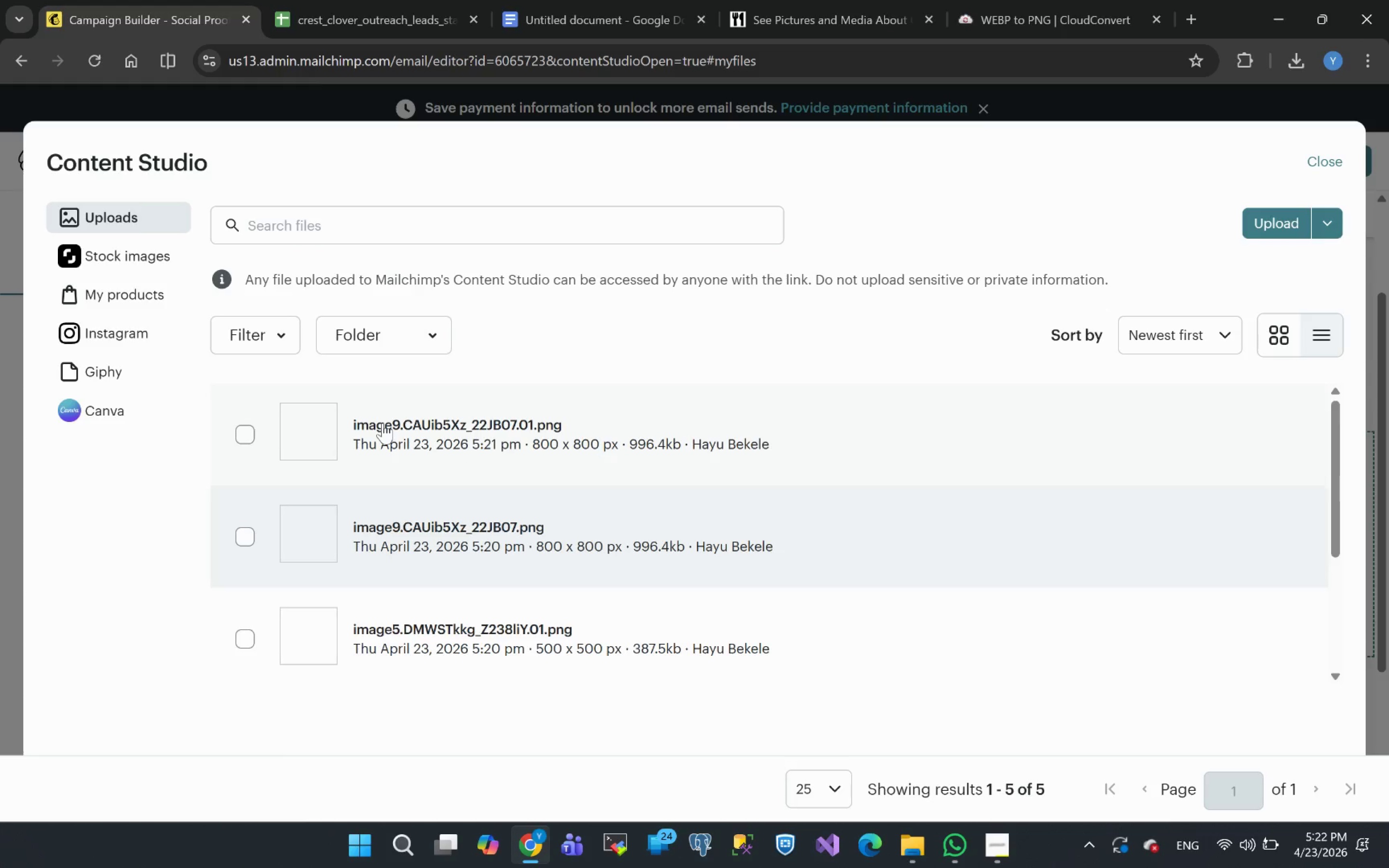 
wait(6.53)
 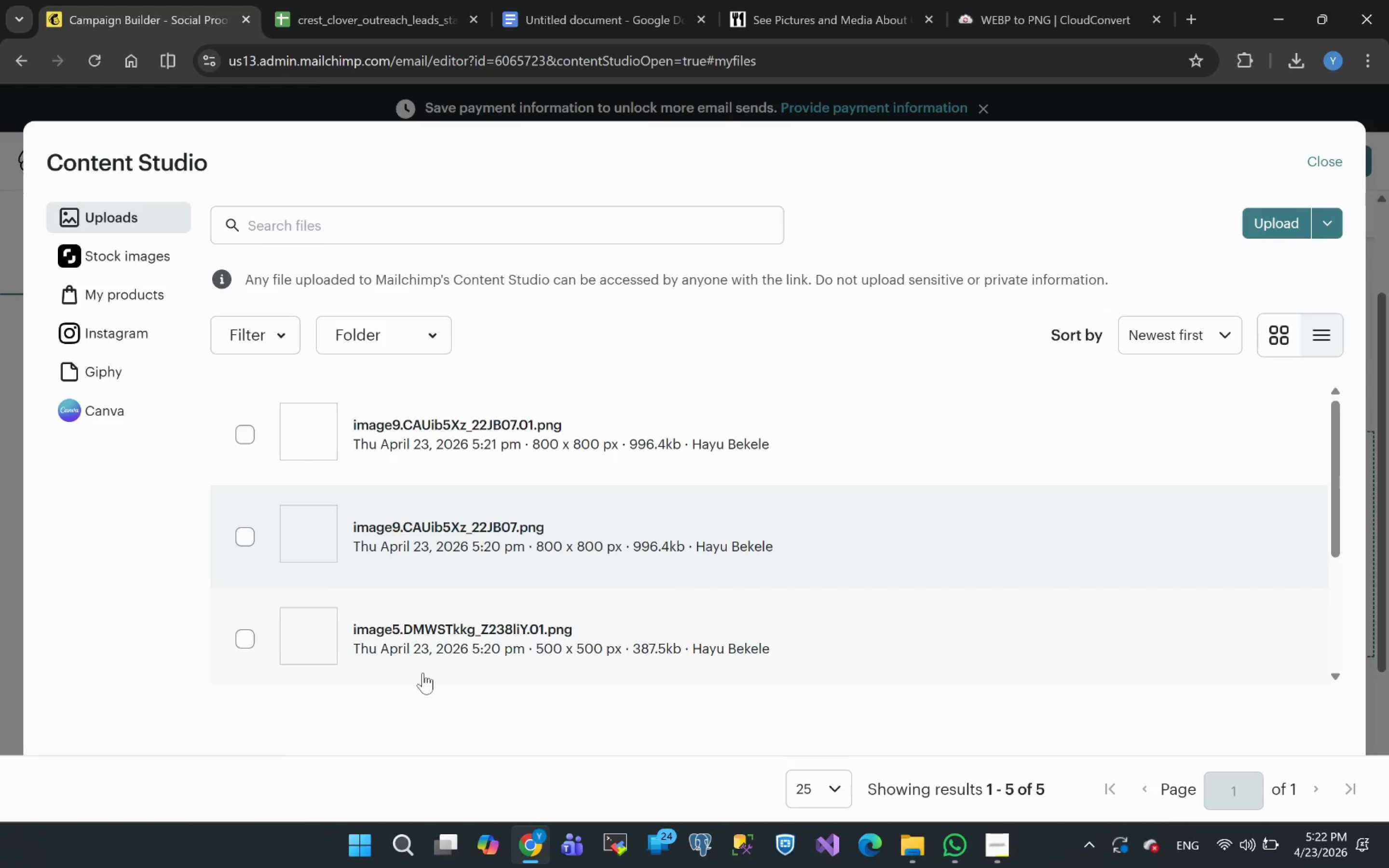 
left_click([382, 423])
 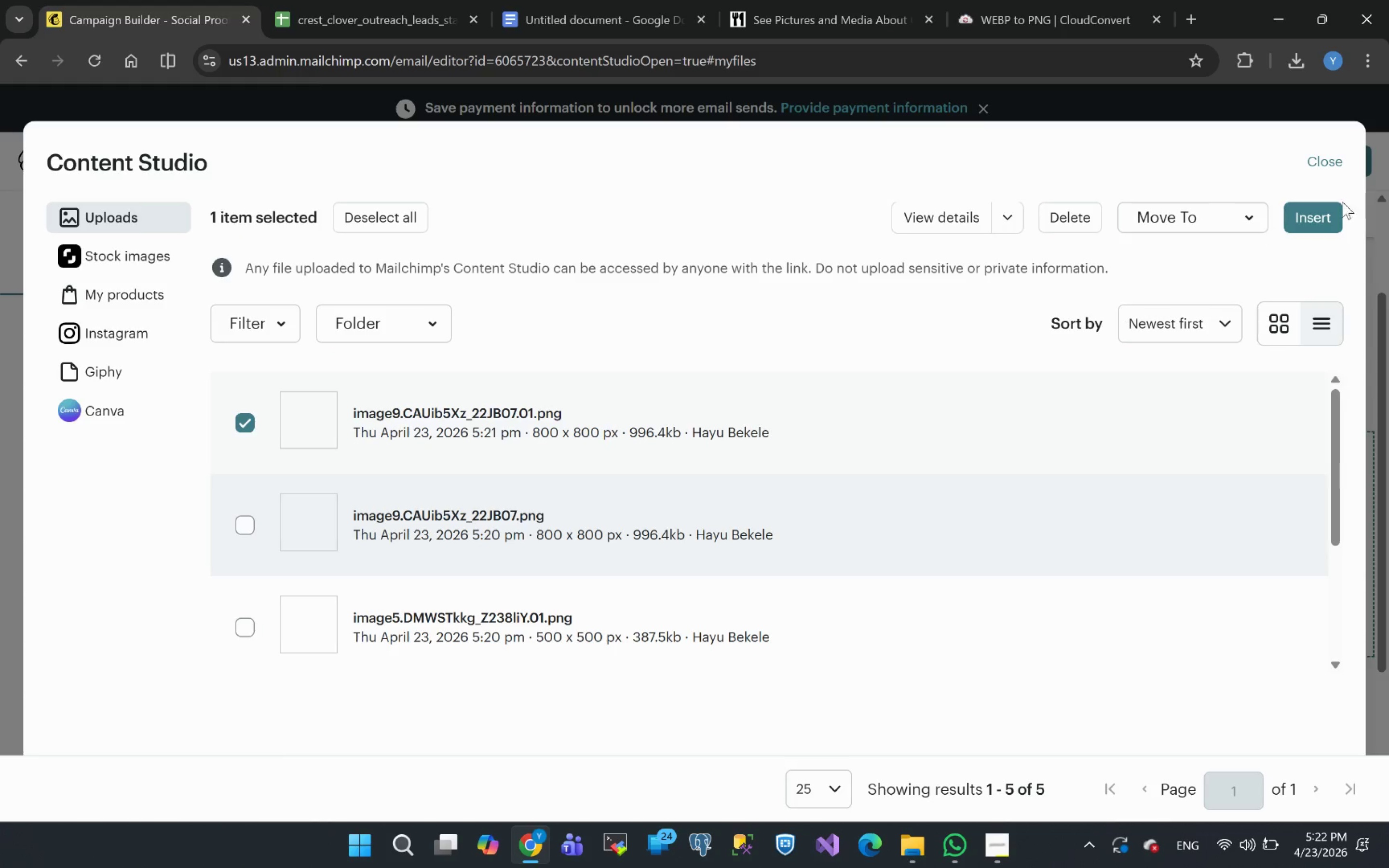 
left_click([1318, 220])
 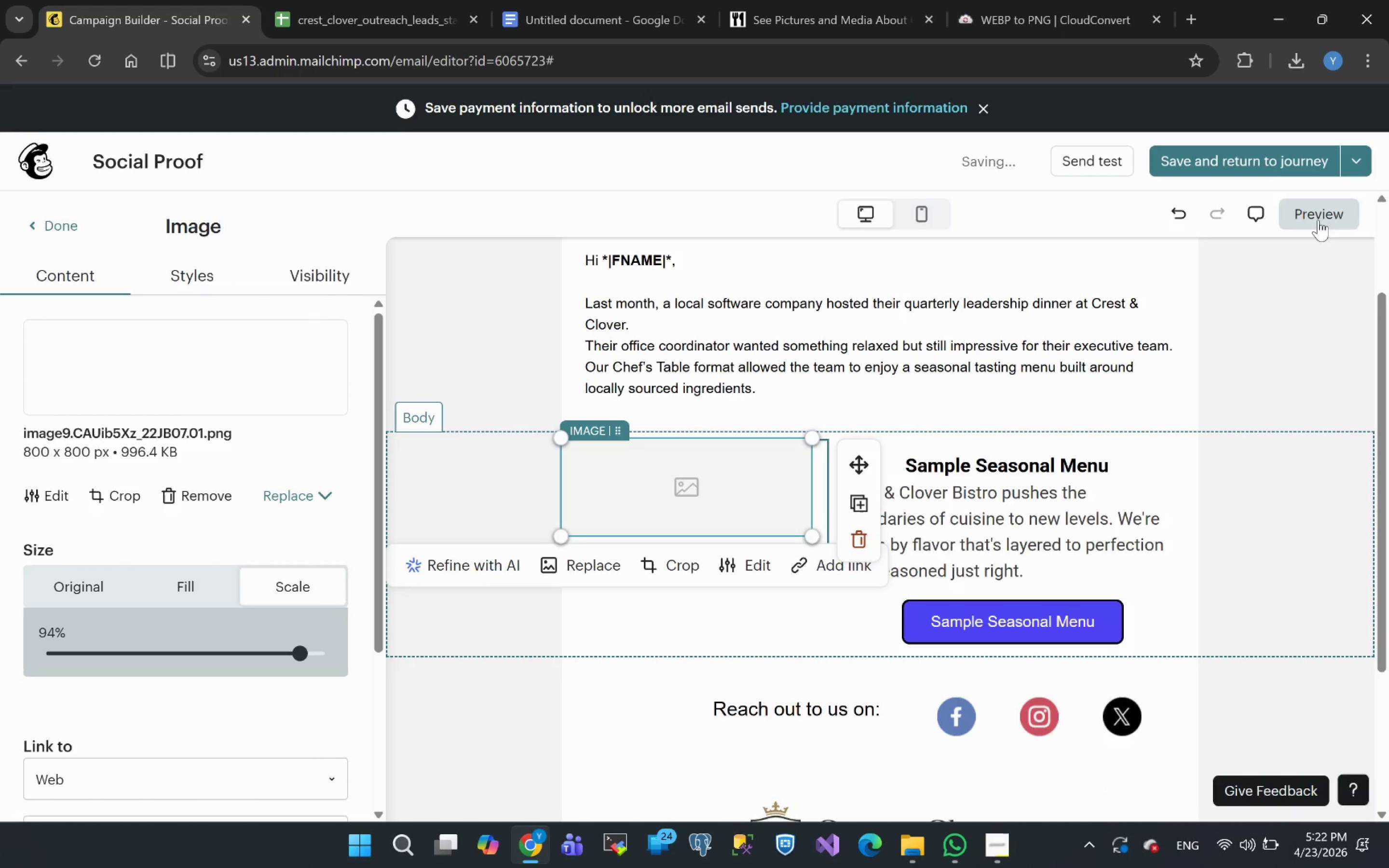 
wait(6.75)
 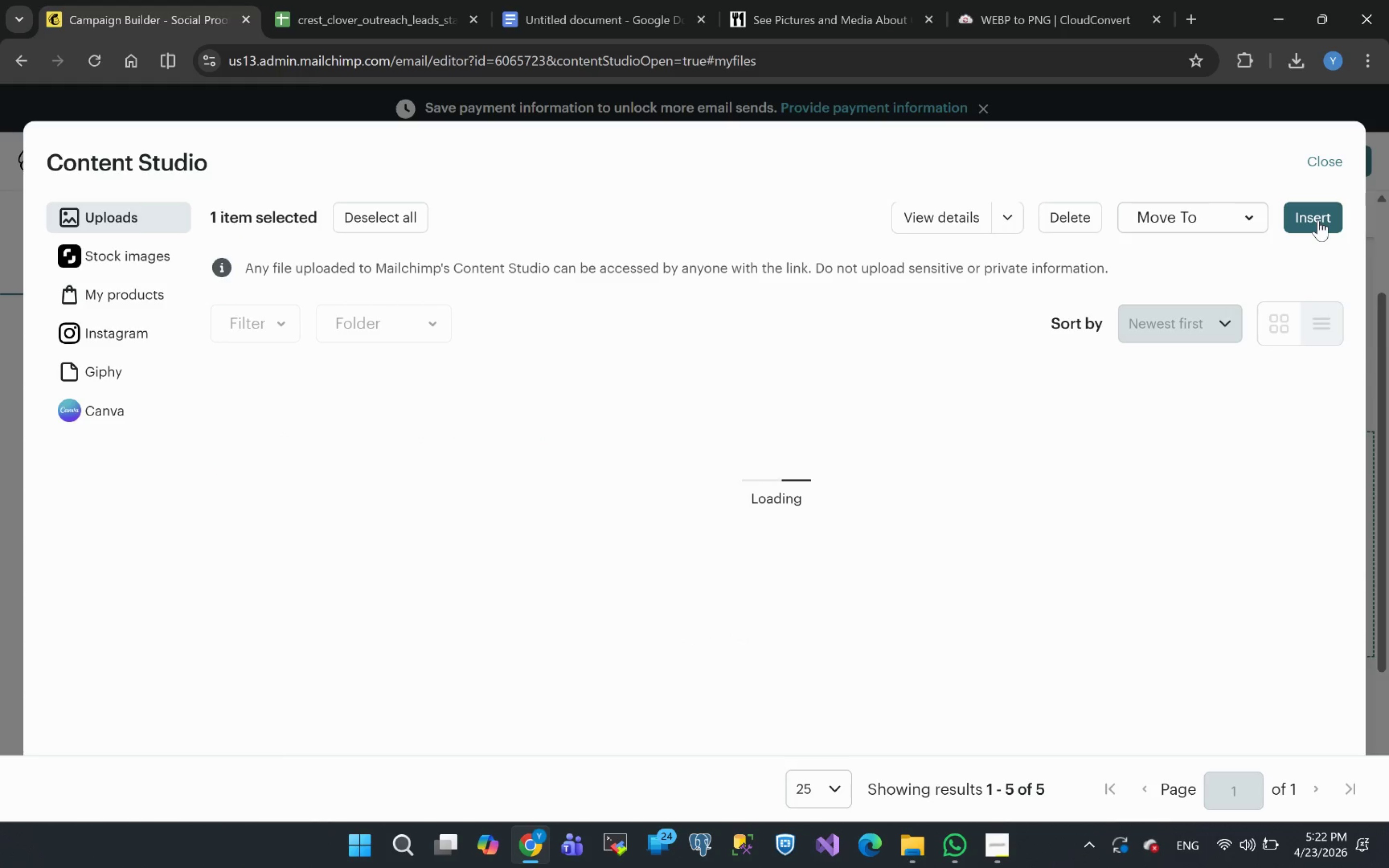 
left_click_drag(start_coordinate=[1305, 455], to_coordinate=[1299, 464])
 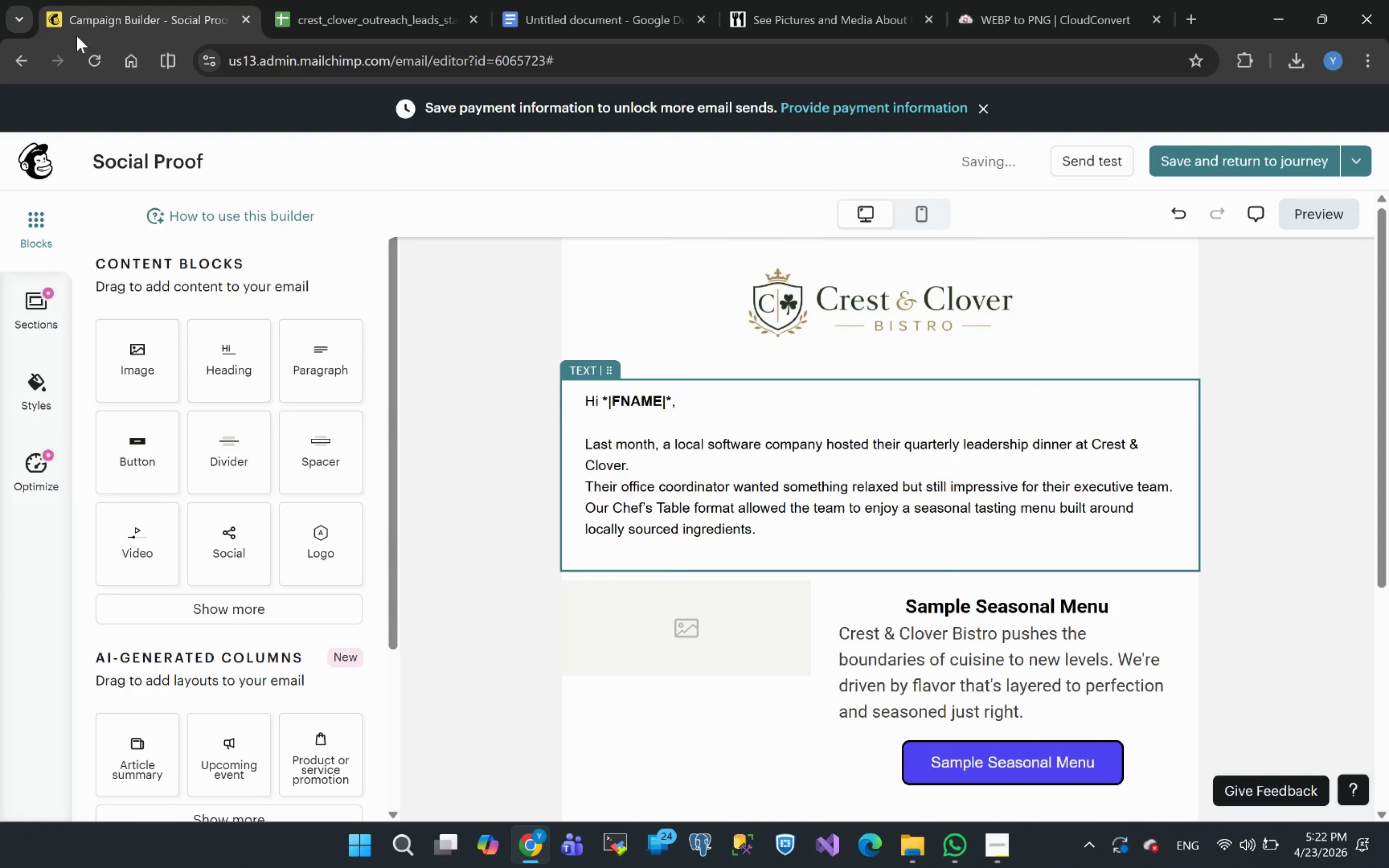 
left_click([96, 65])
 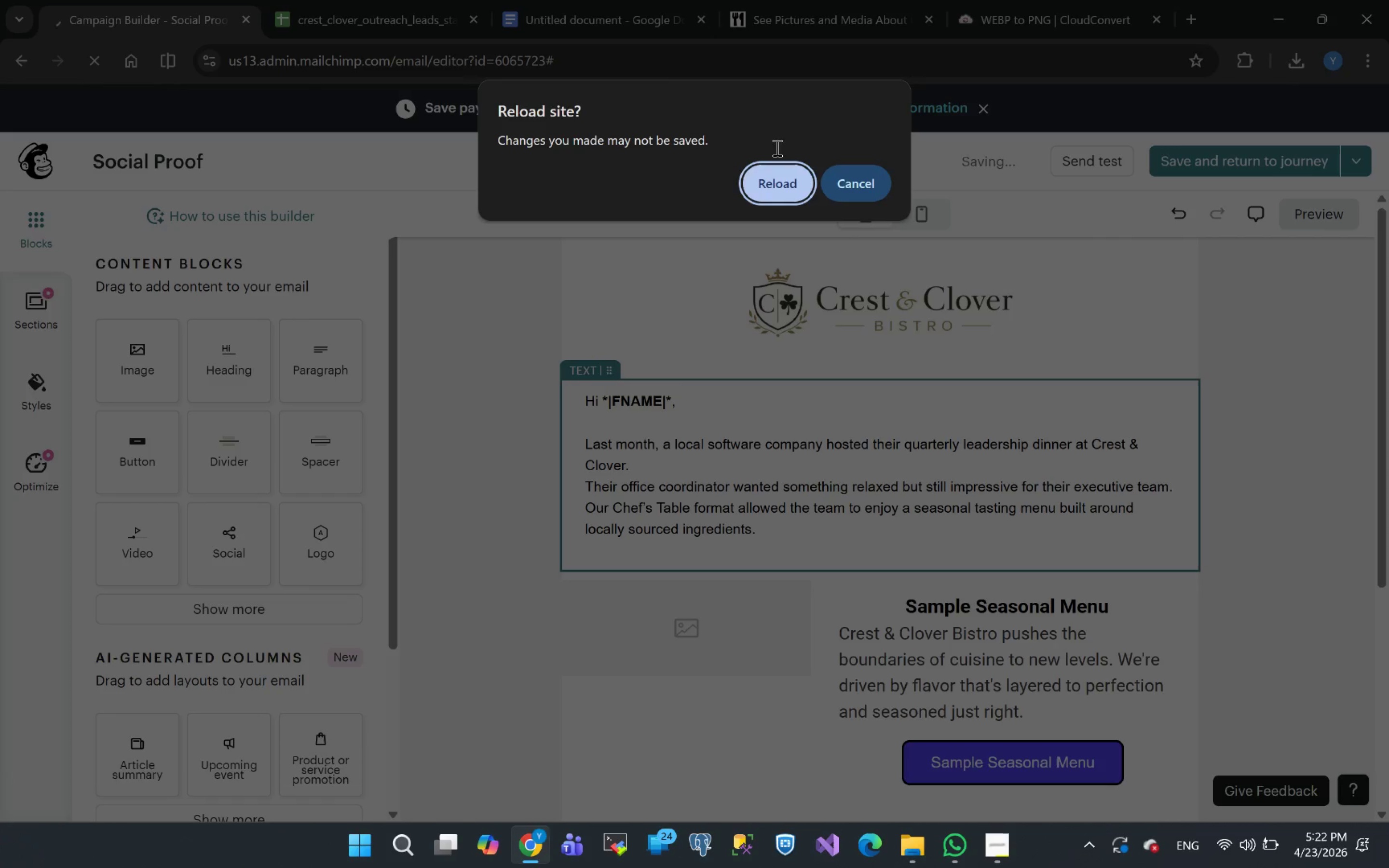 
left_click([855, 180])
 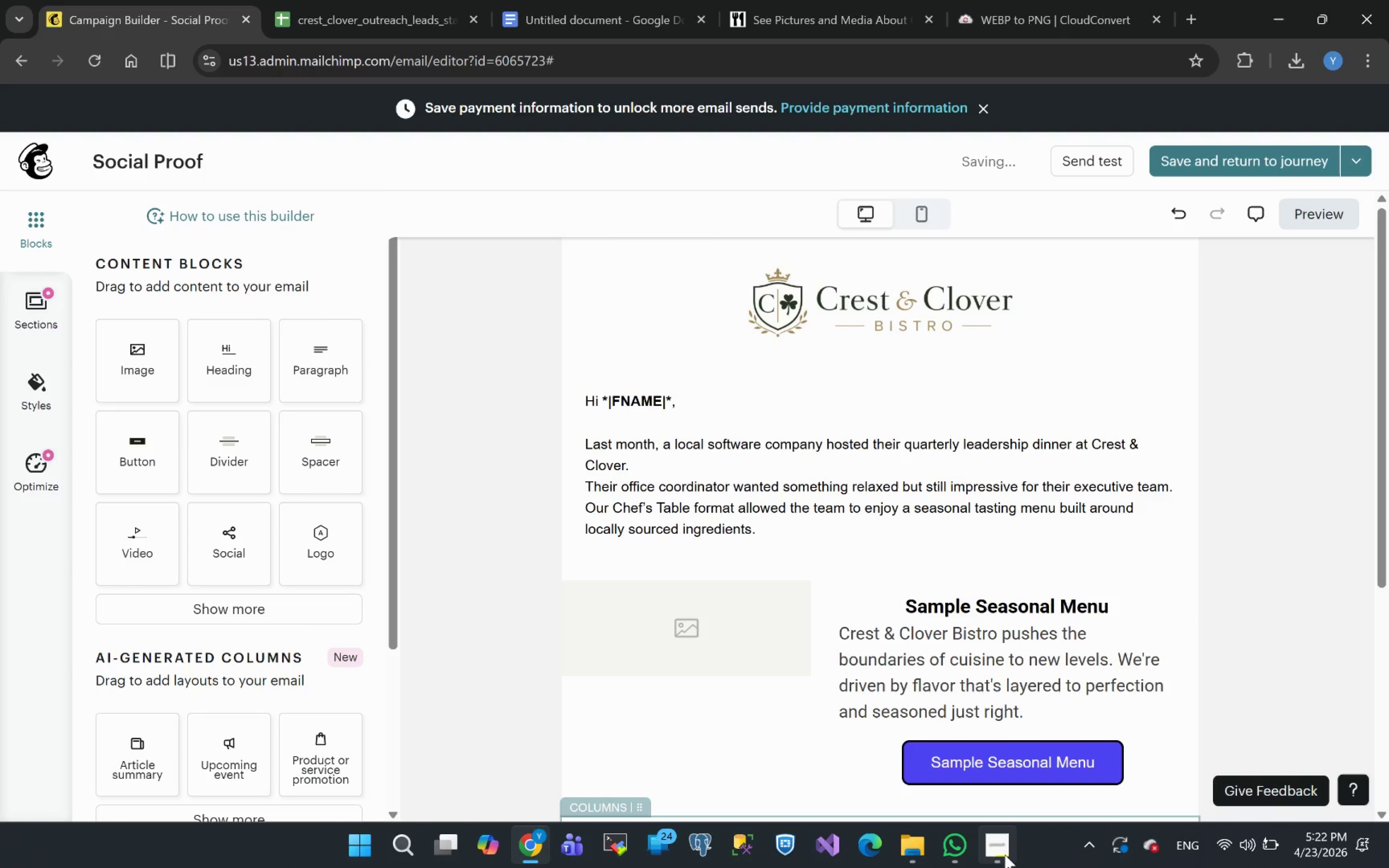 
left_click([980, 841])